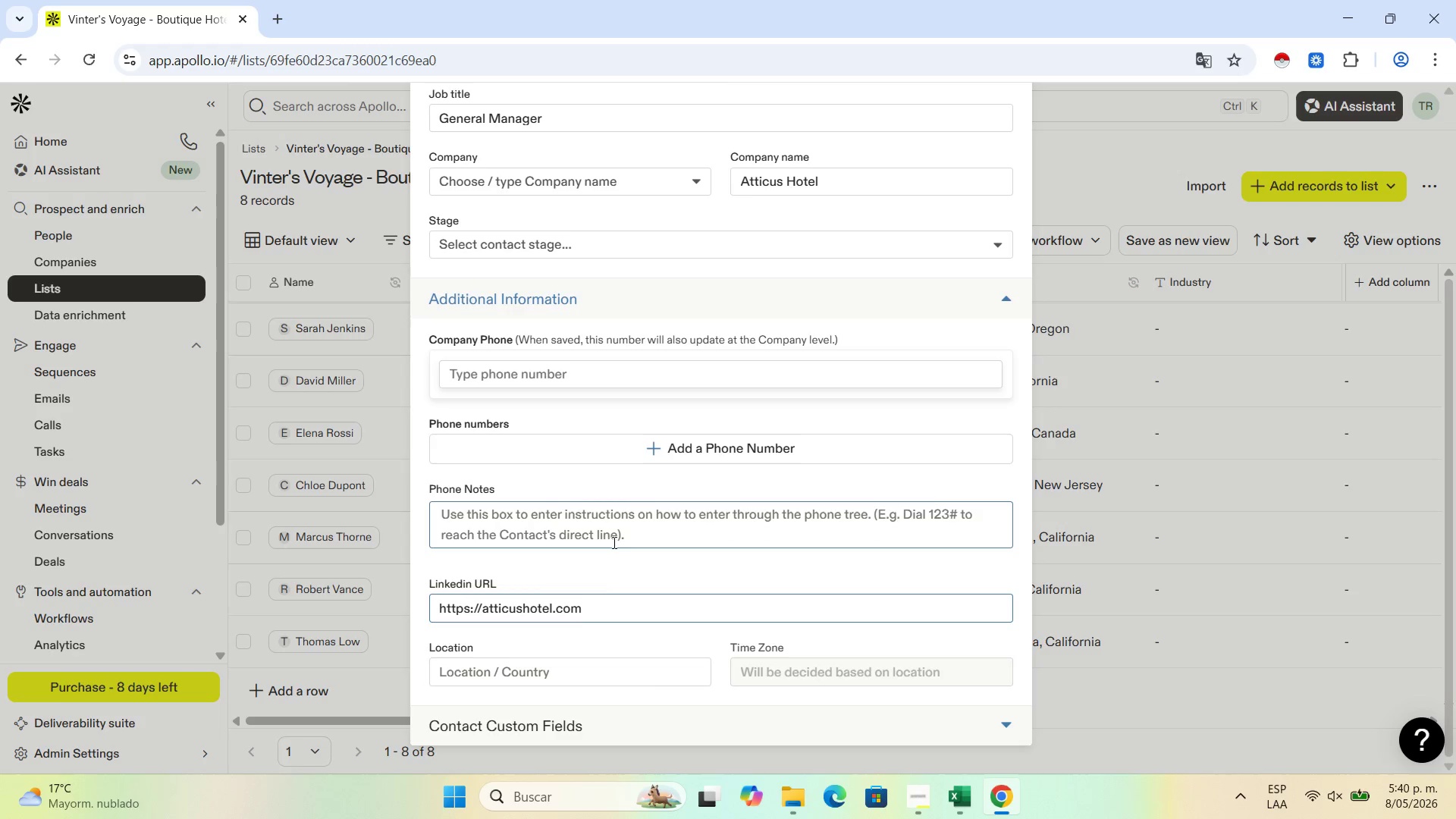 
key(Control+V)
 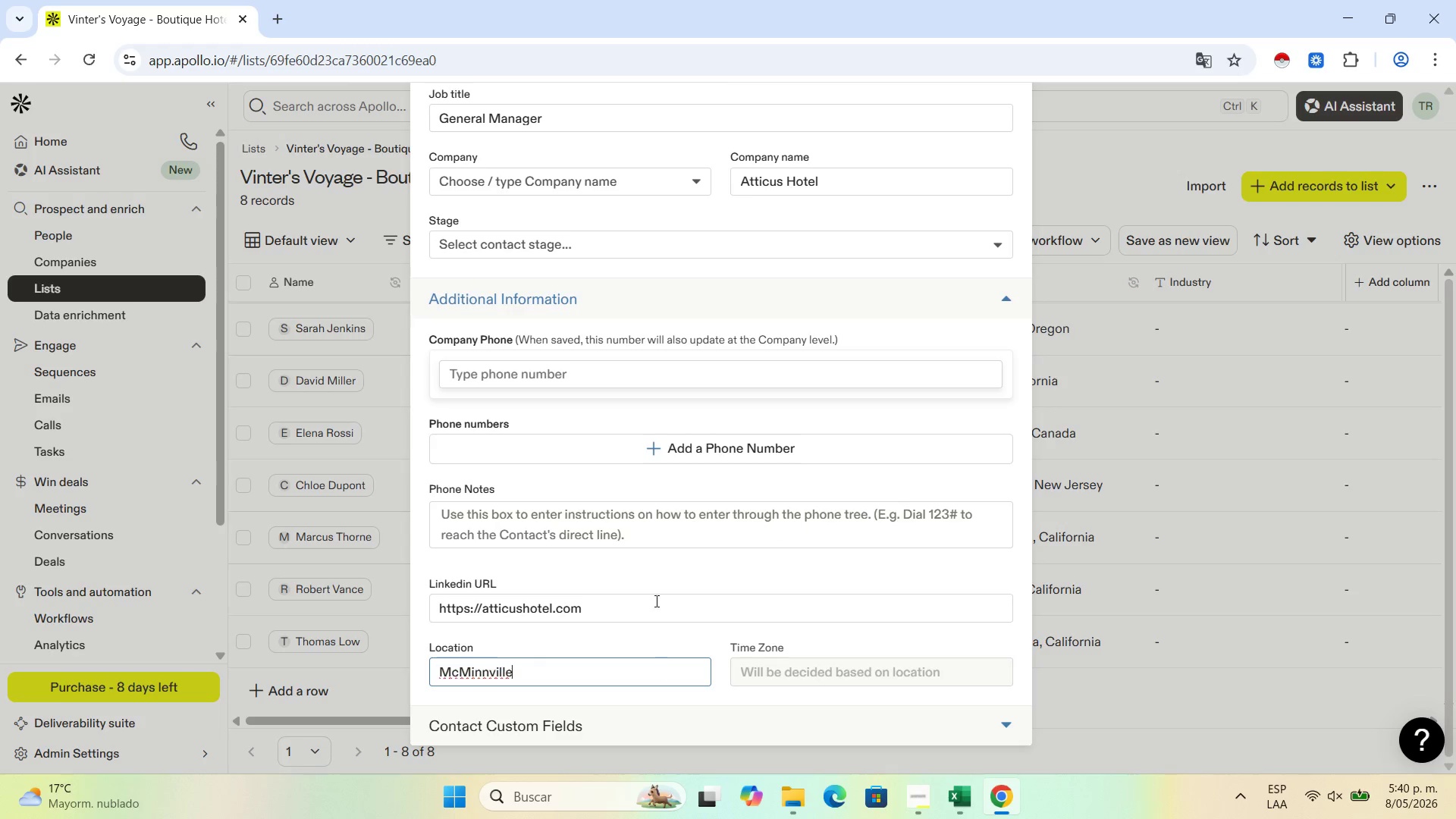 
scroll: coordinate [656, 573], scroll_direction: down, amount: 3.0
 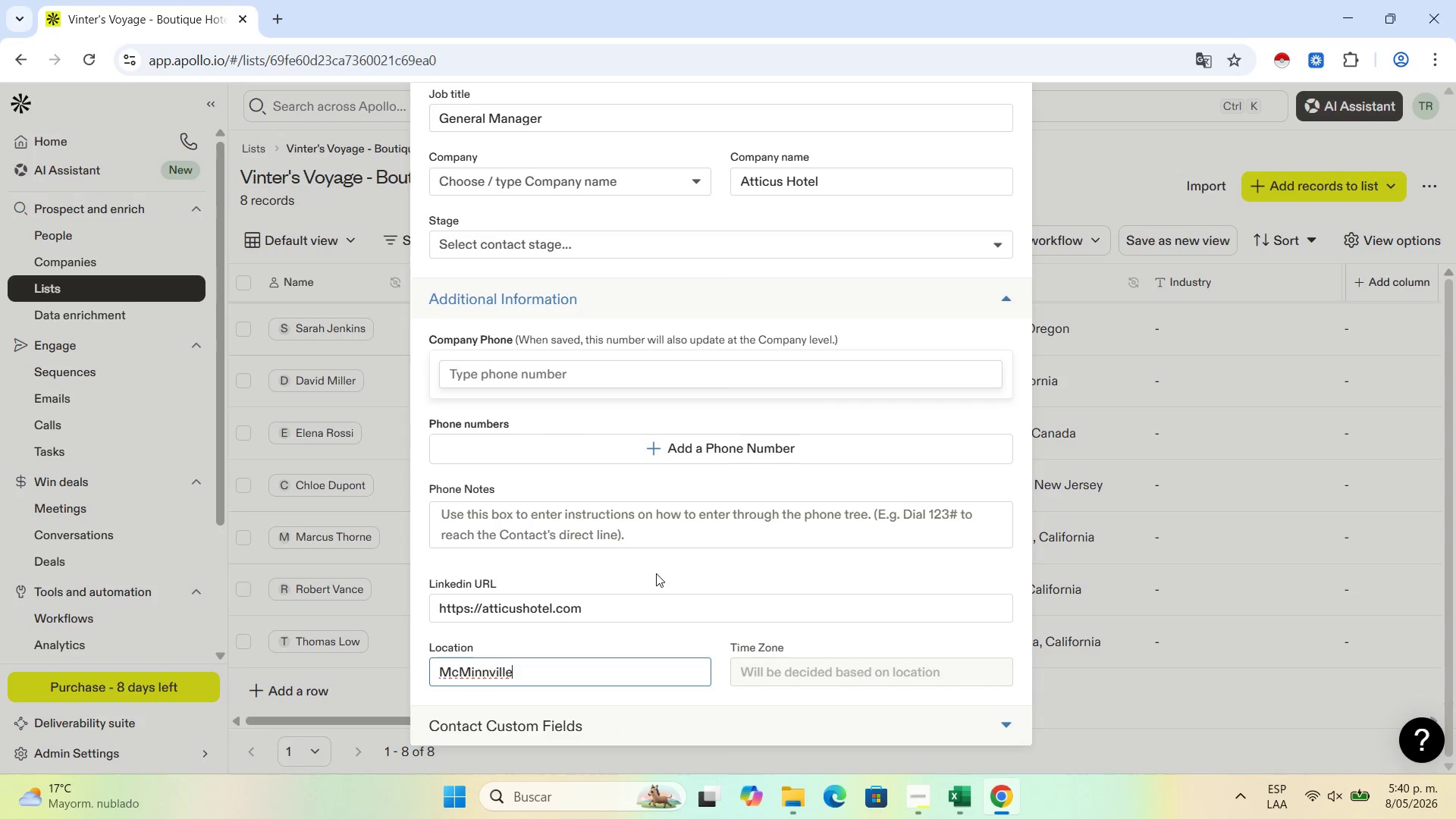 
scroll: coordinate [656, 573], scroll_direction: up, amount: 4.0
 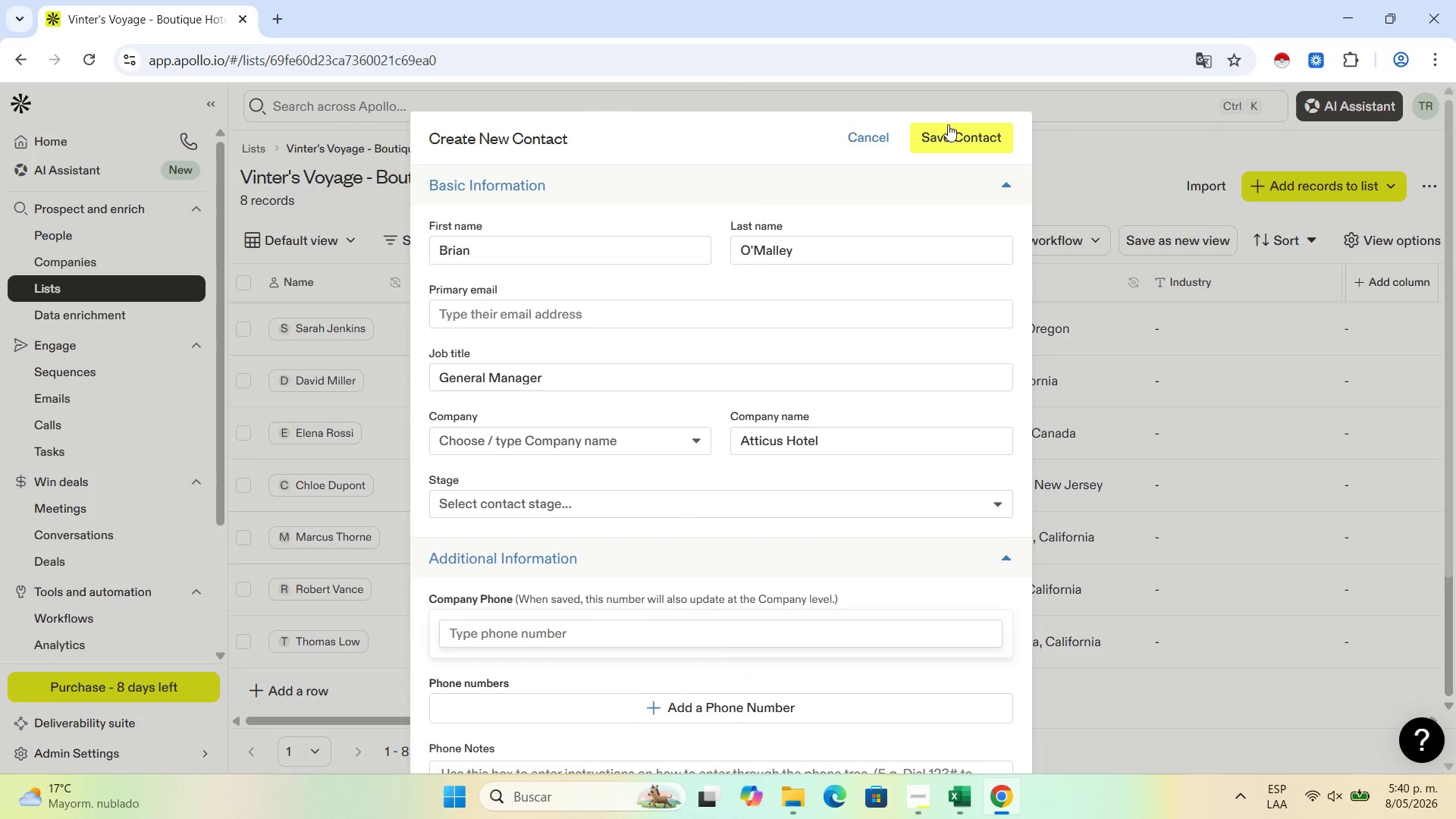 
left_click([948, 124])
 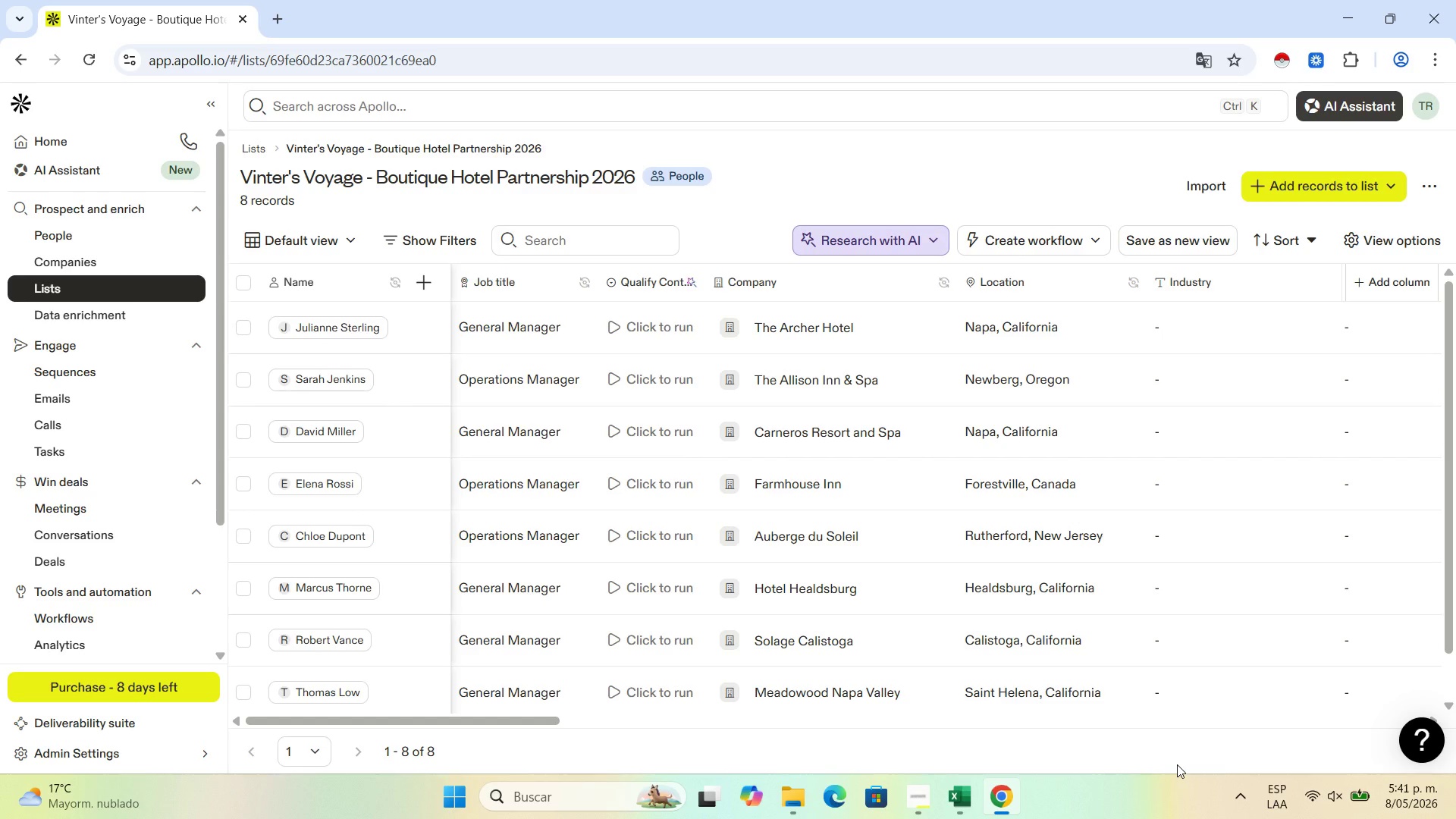 
wait(21.95)
 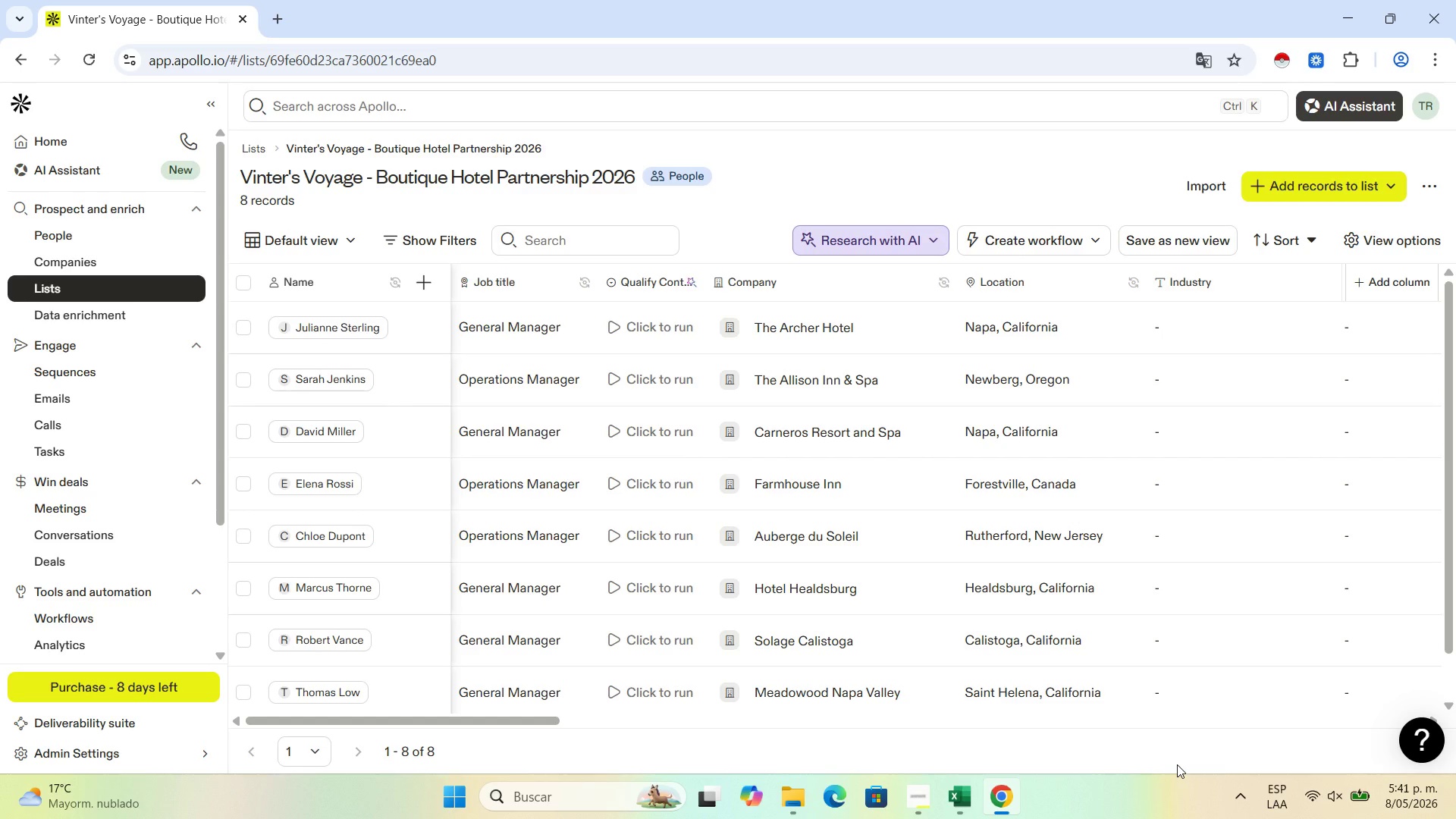 
left_click([975, 796])
 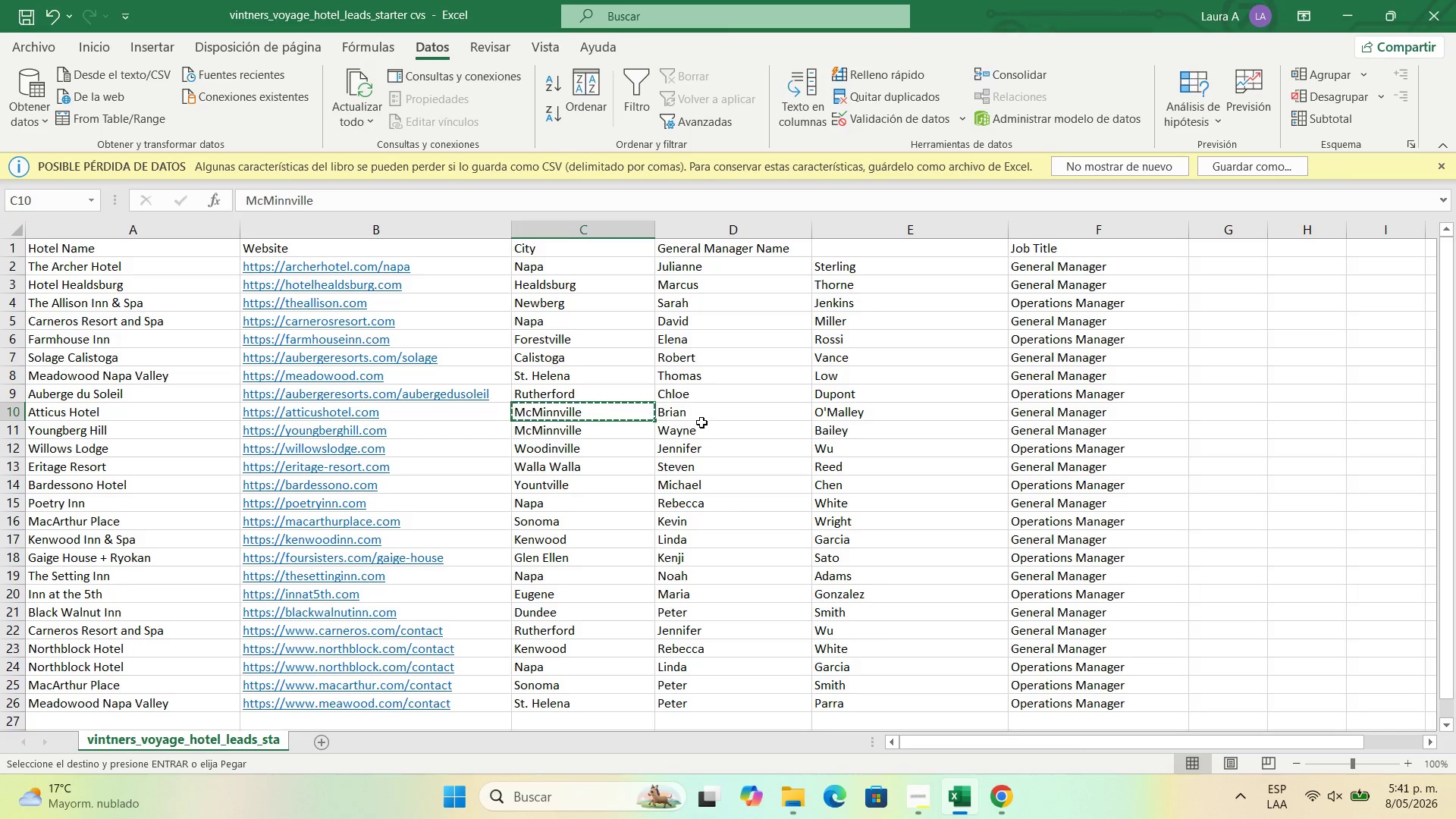 
left_click([695, 435])
 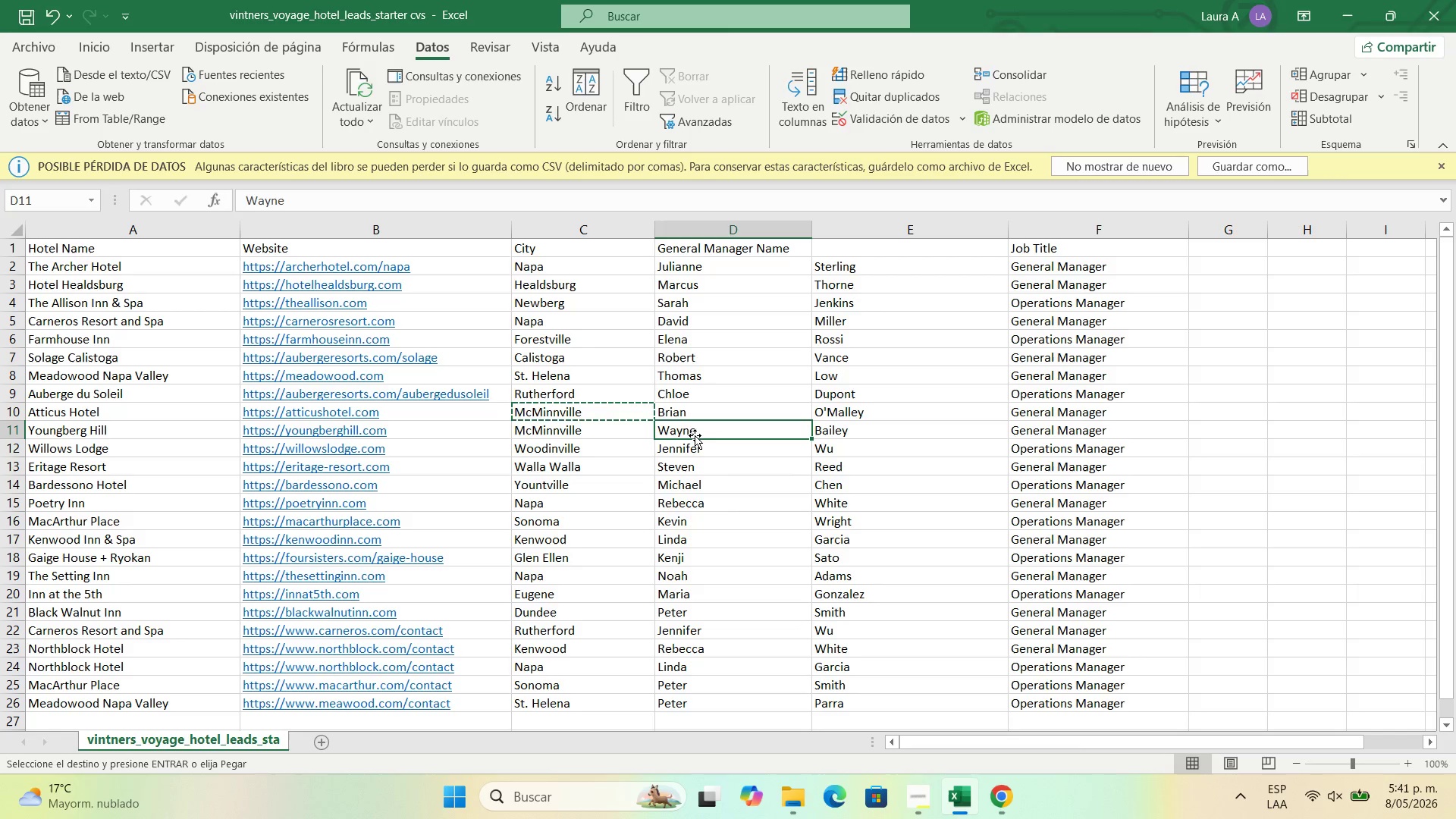 
key(Control+C)
 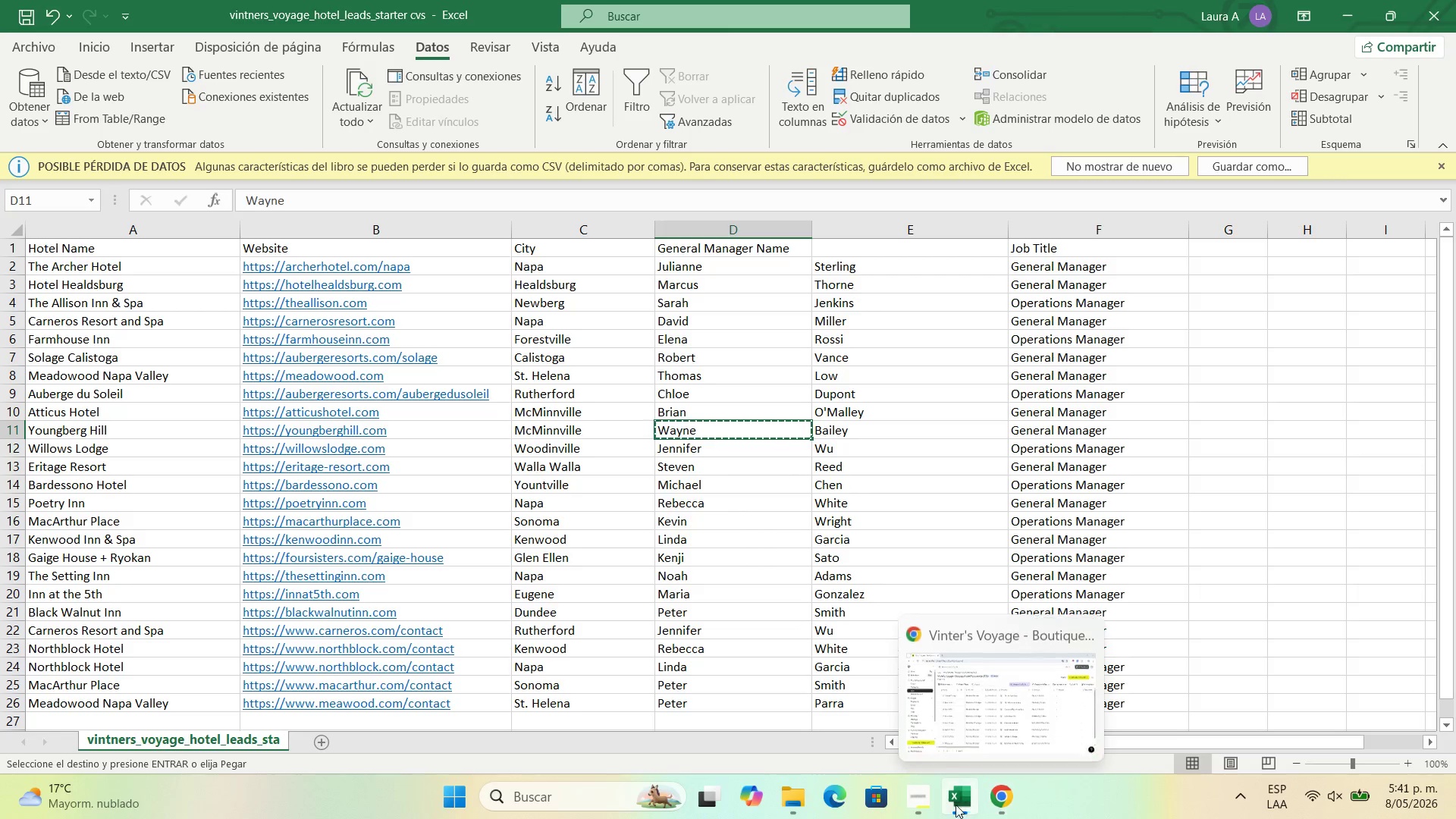 
left_click([992, 799])
 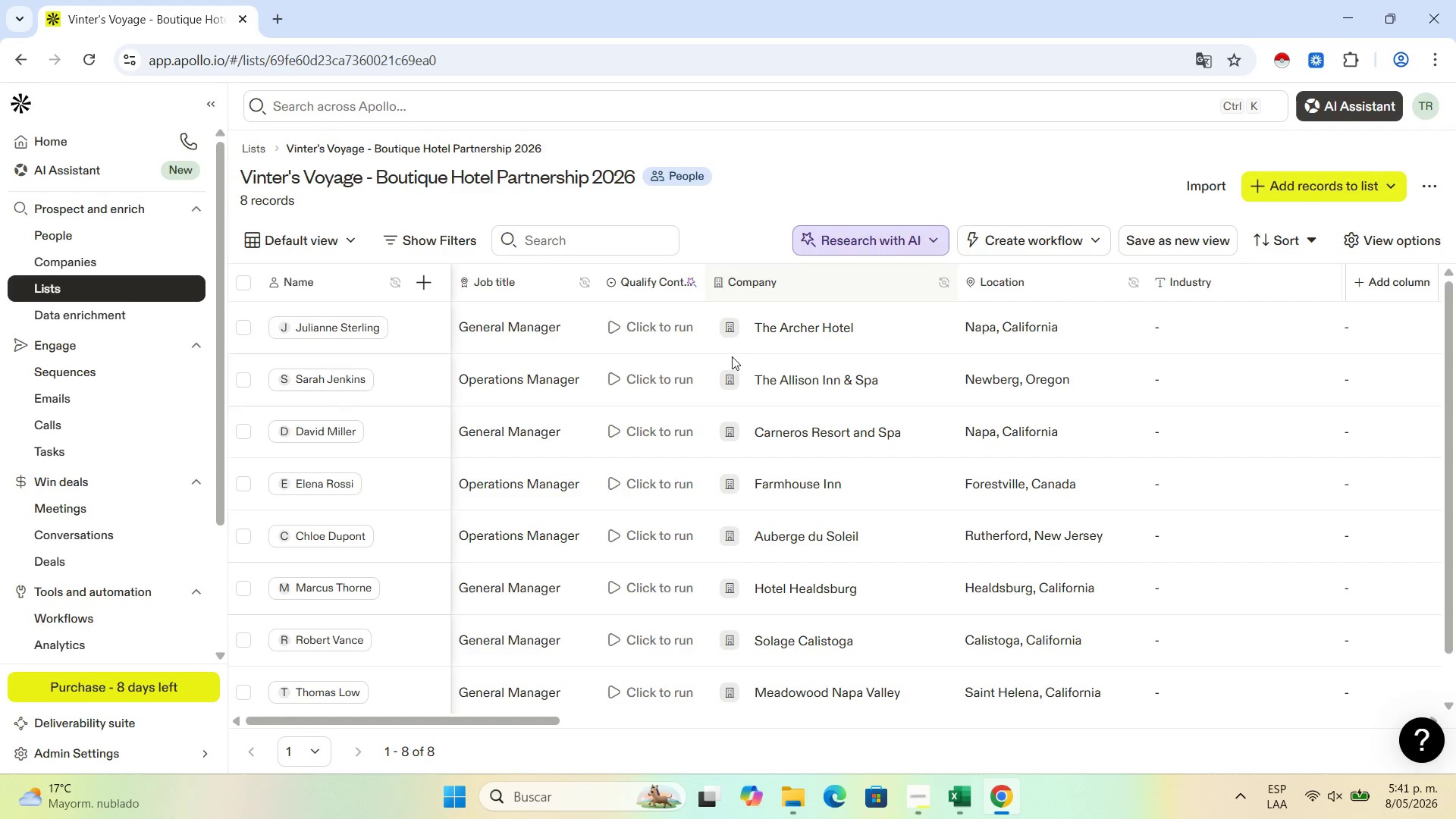 
scroll: coordinate [431, 532], scroll_direction: up, amount: 1.0
 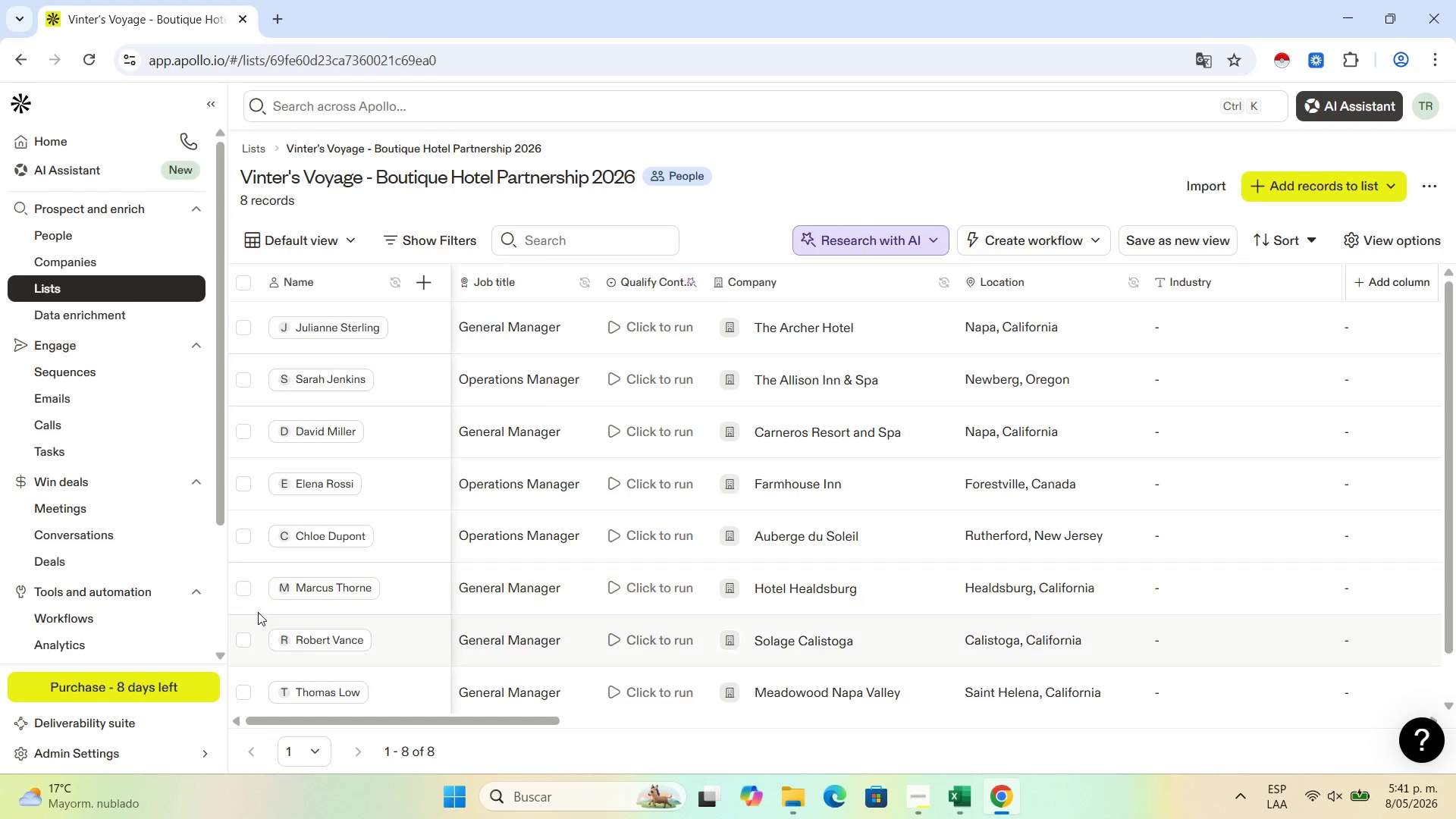 
scroll: coordinate [396, 596], scroll_direction: down, amount: 7.0
 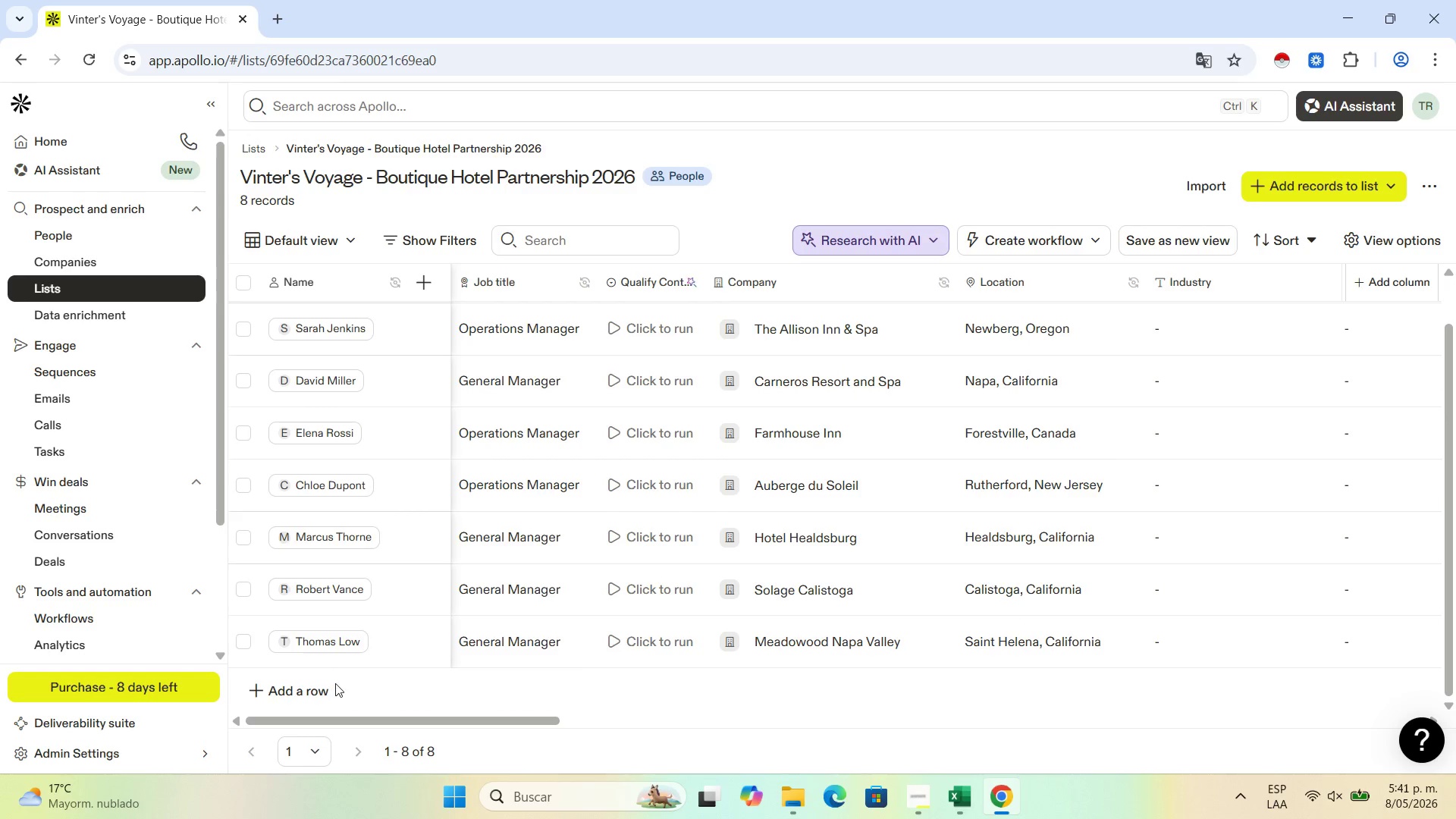 
left_click([321, 687])
 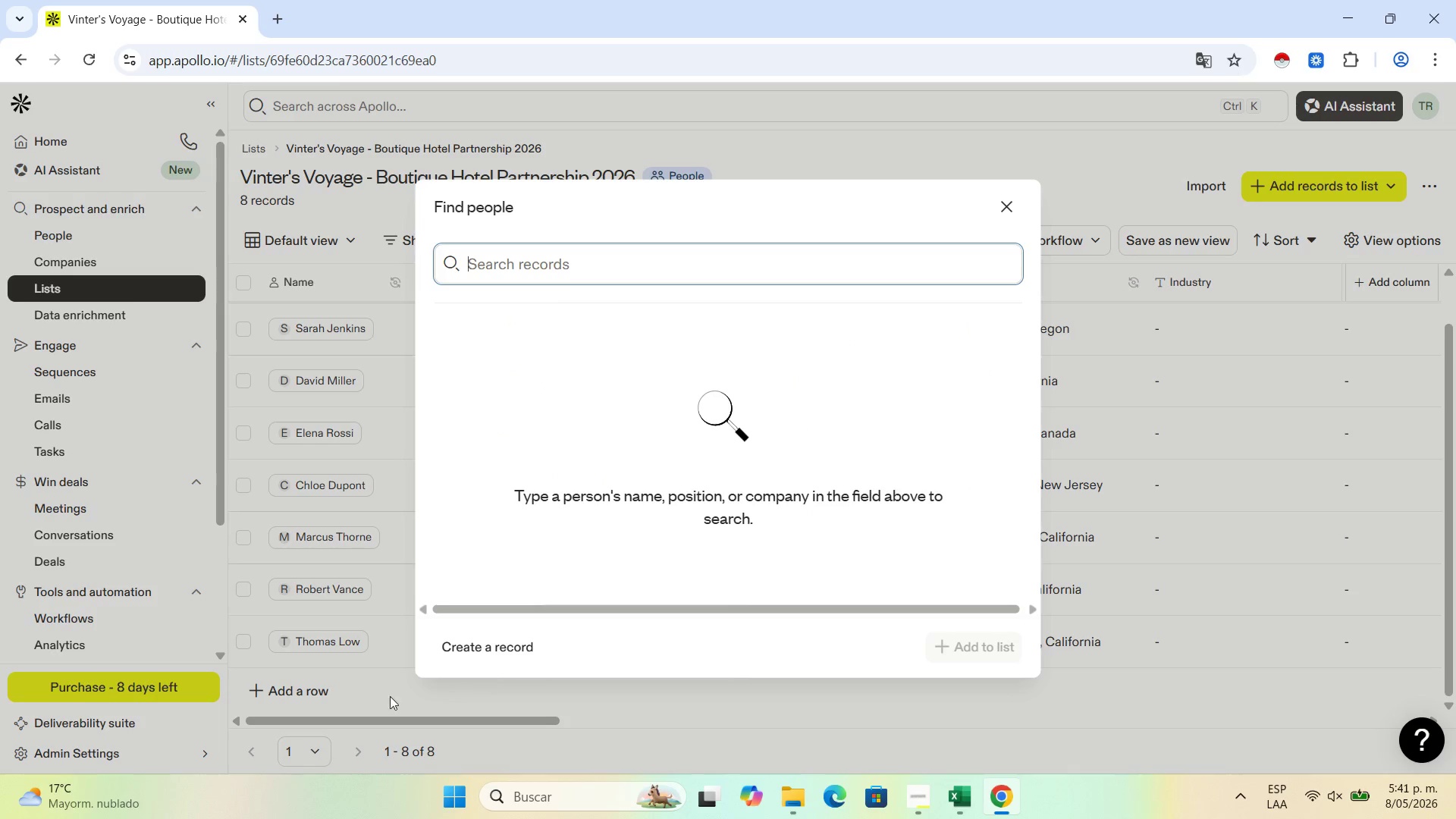 
left_click([458, 653])
 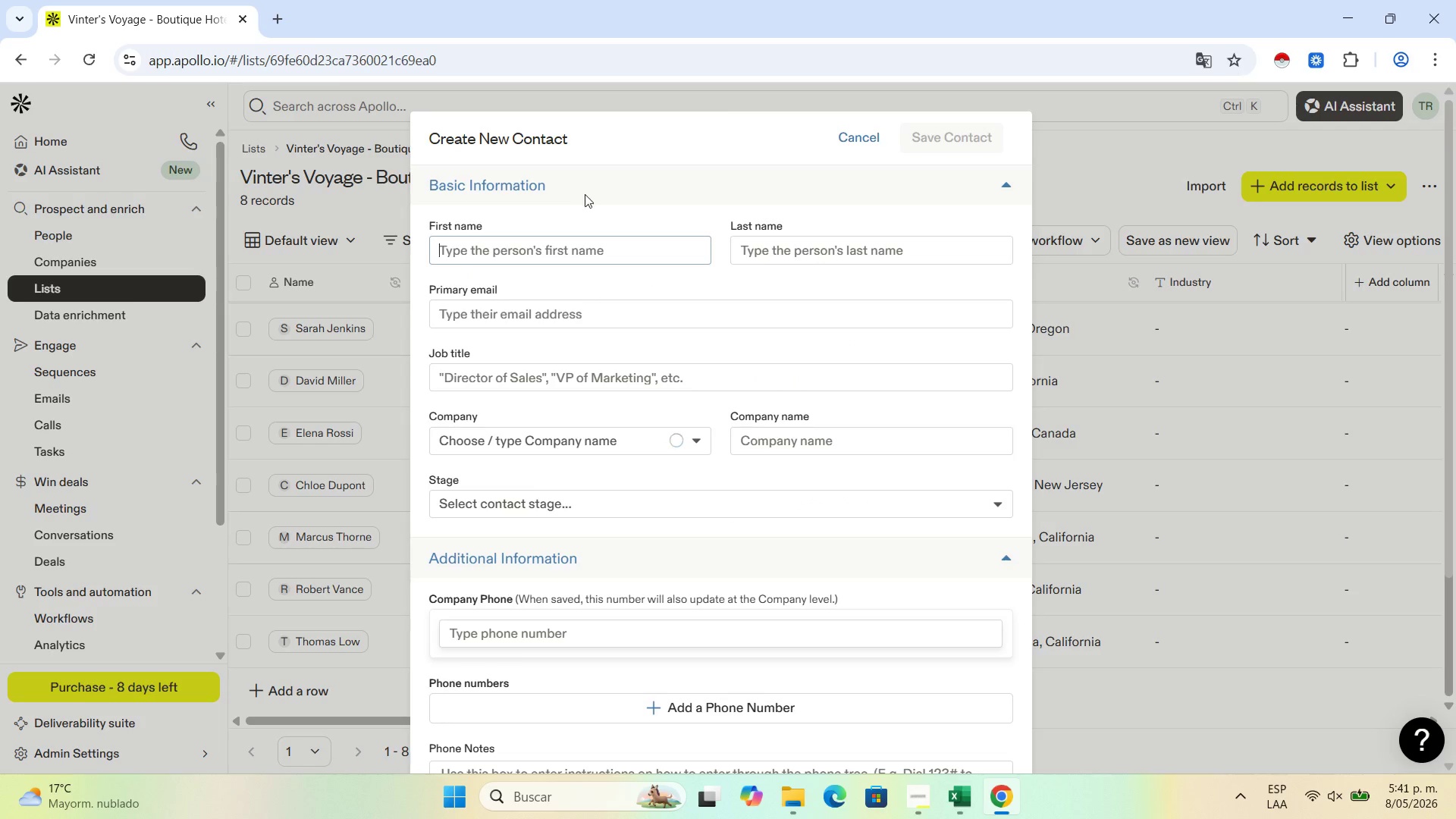 
left_click([577, 238])
 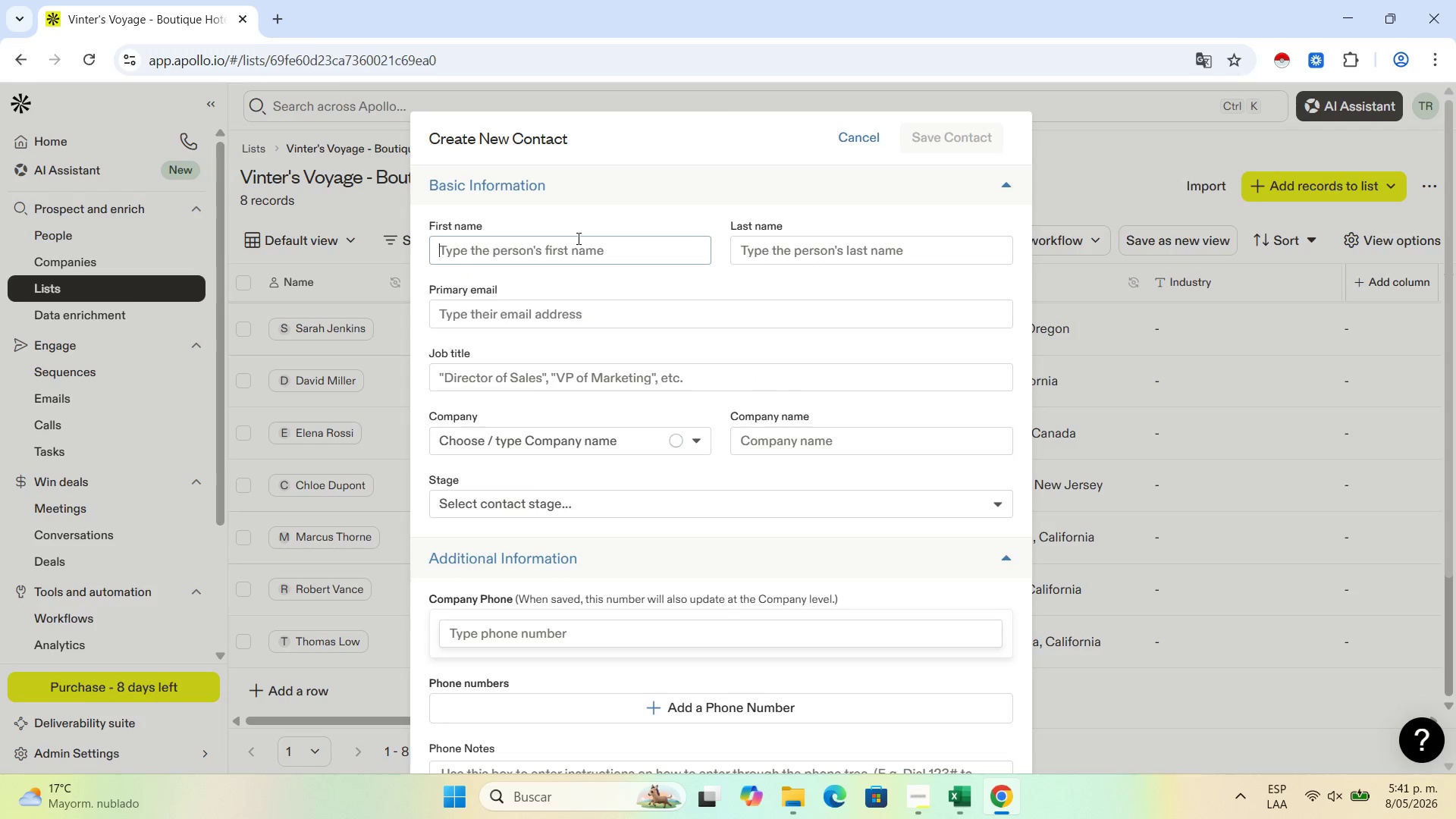 
key(Control+V)
 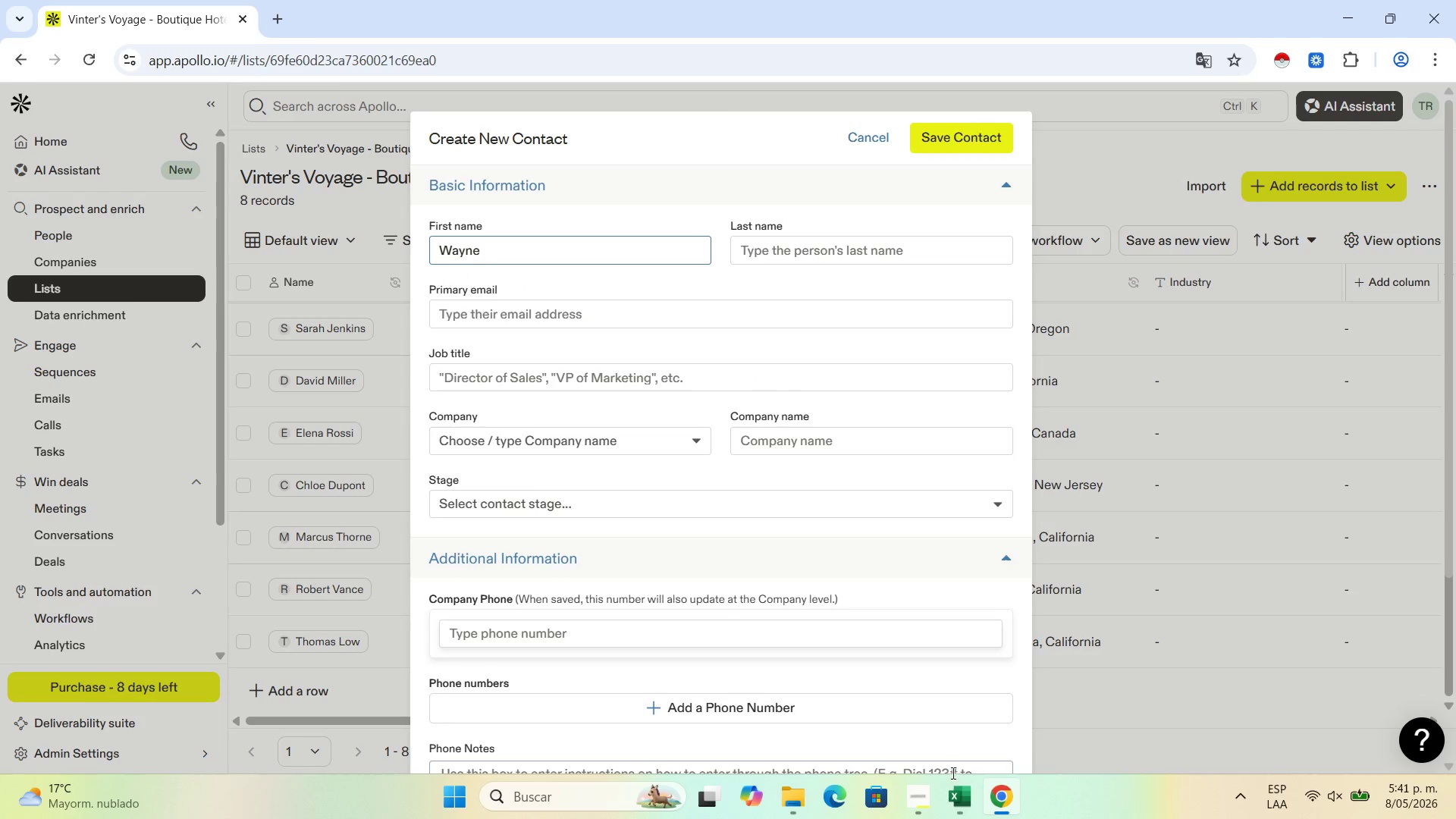 
left_click([949, 783])
 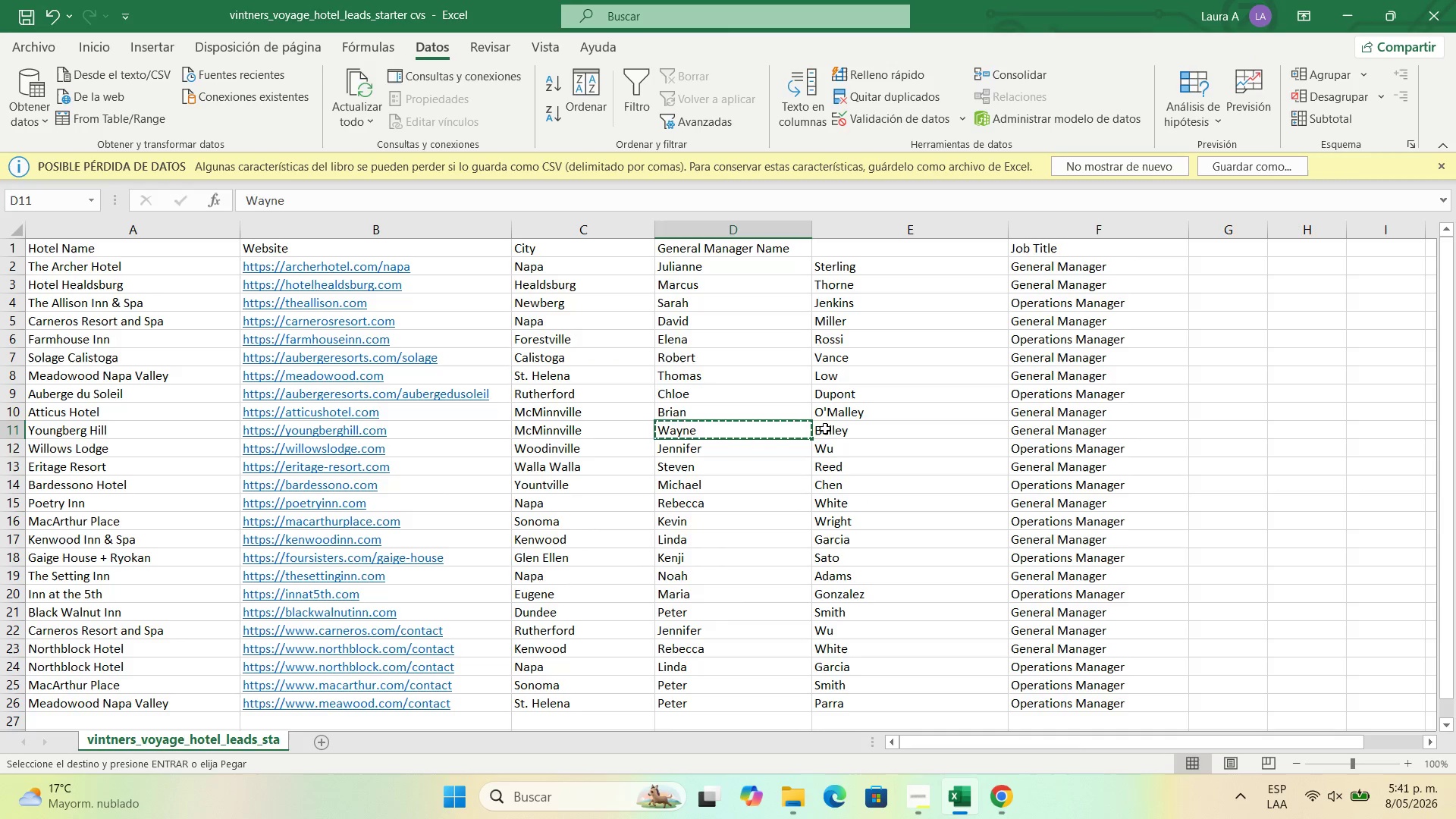 
left_click([827, 428])
 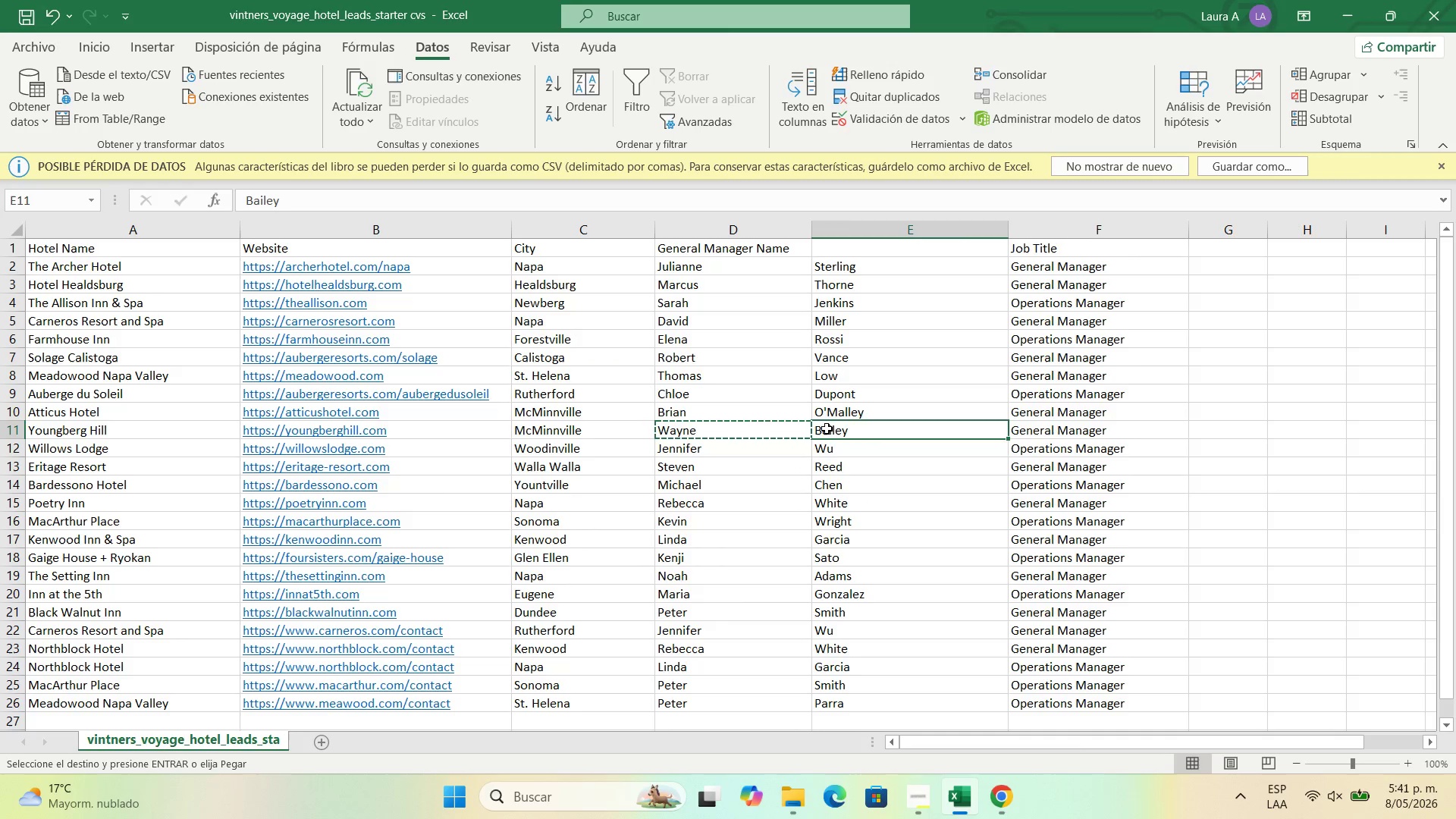 
key(Control+C)
 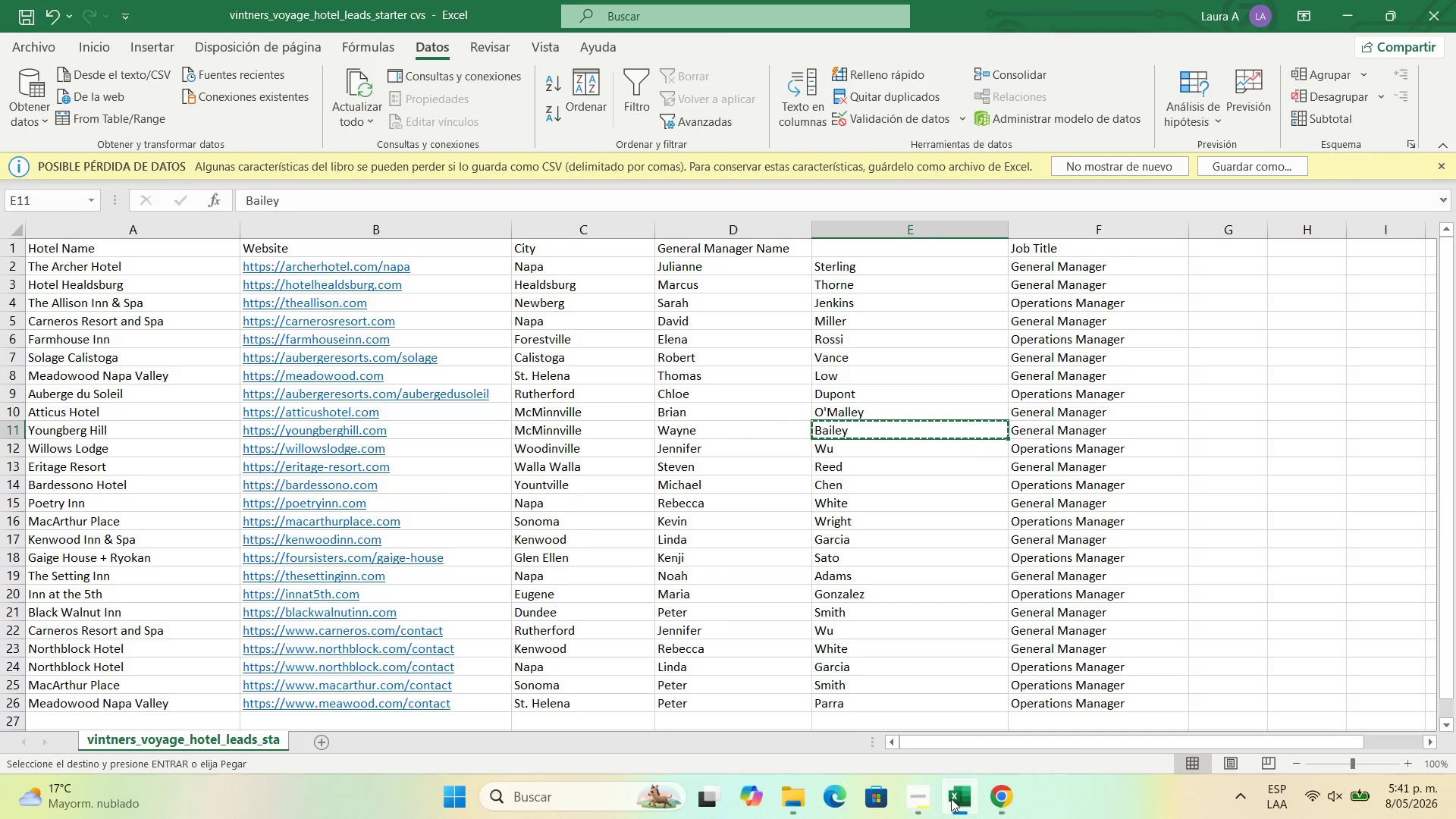 
left_click([1006, 799])
 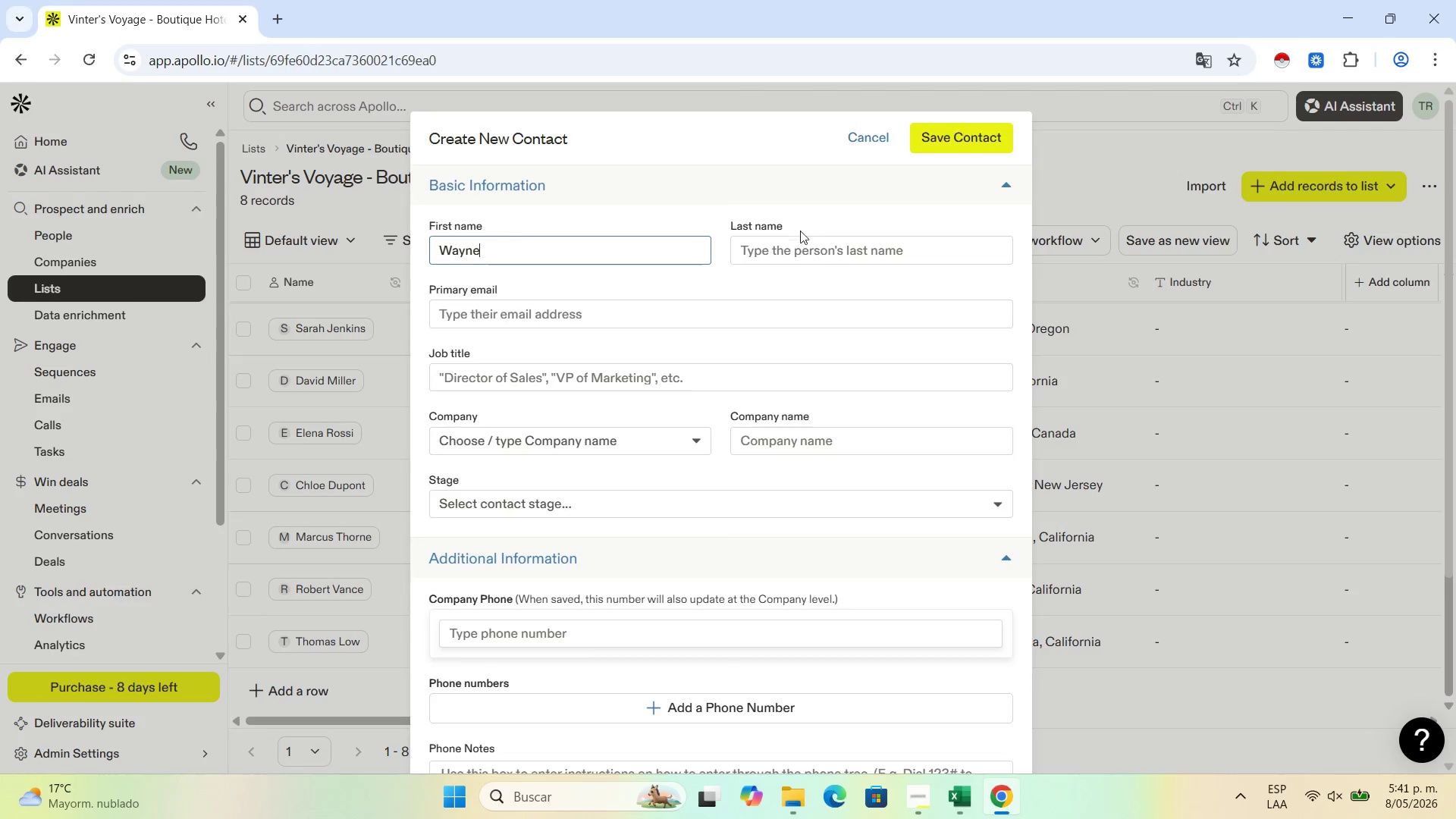 
left_click([799, 240])
 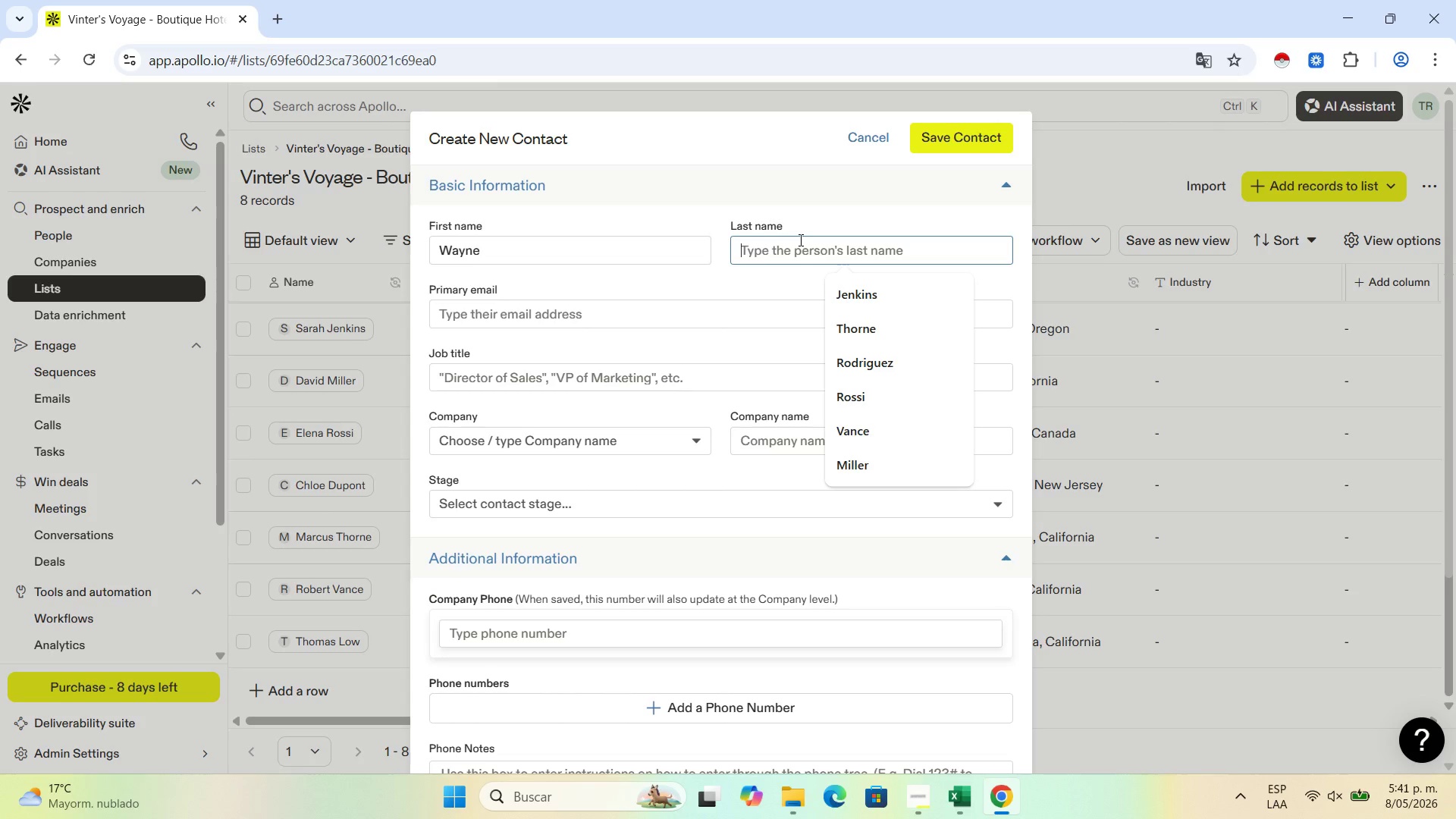 
key(Control+V)
 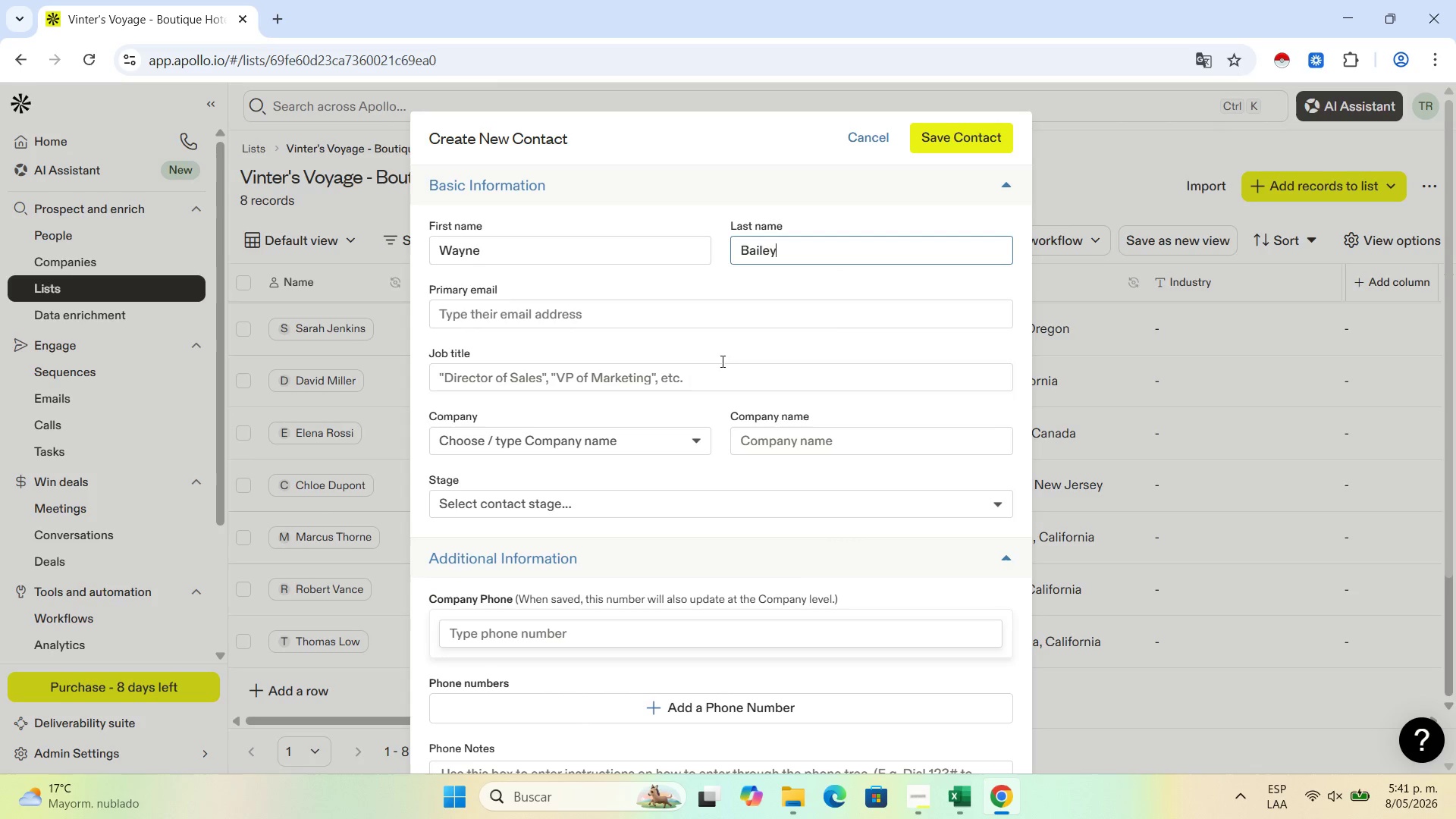 
left_click([955, 790])
 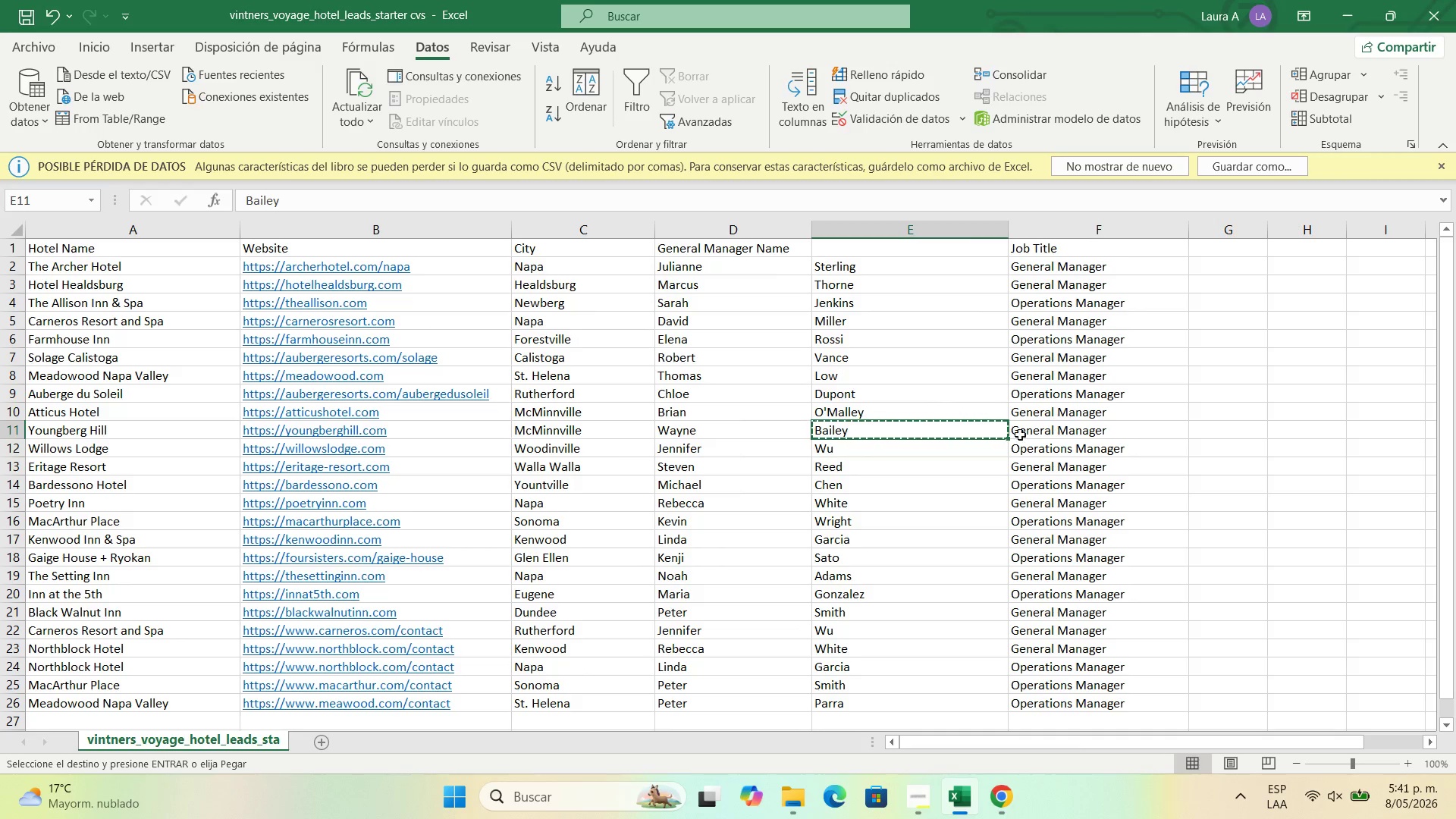 
left_click([1025, 431])
 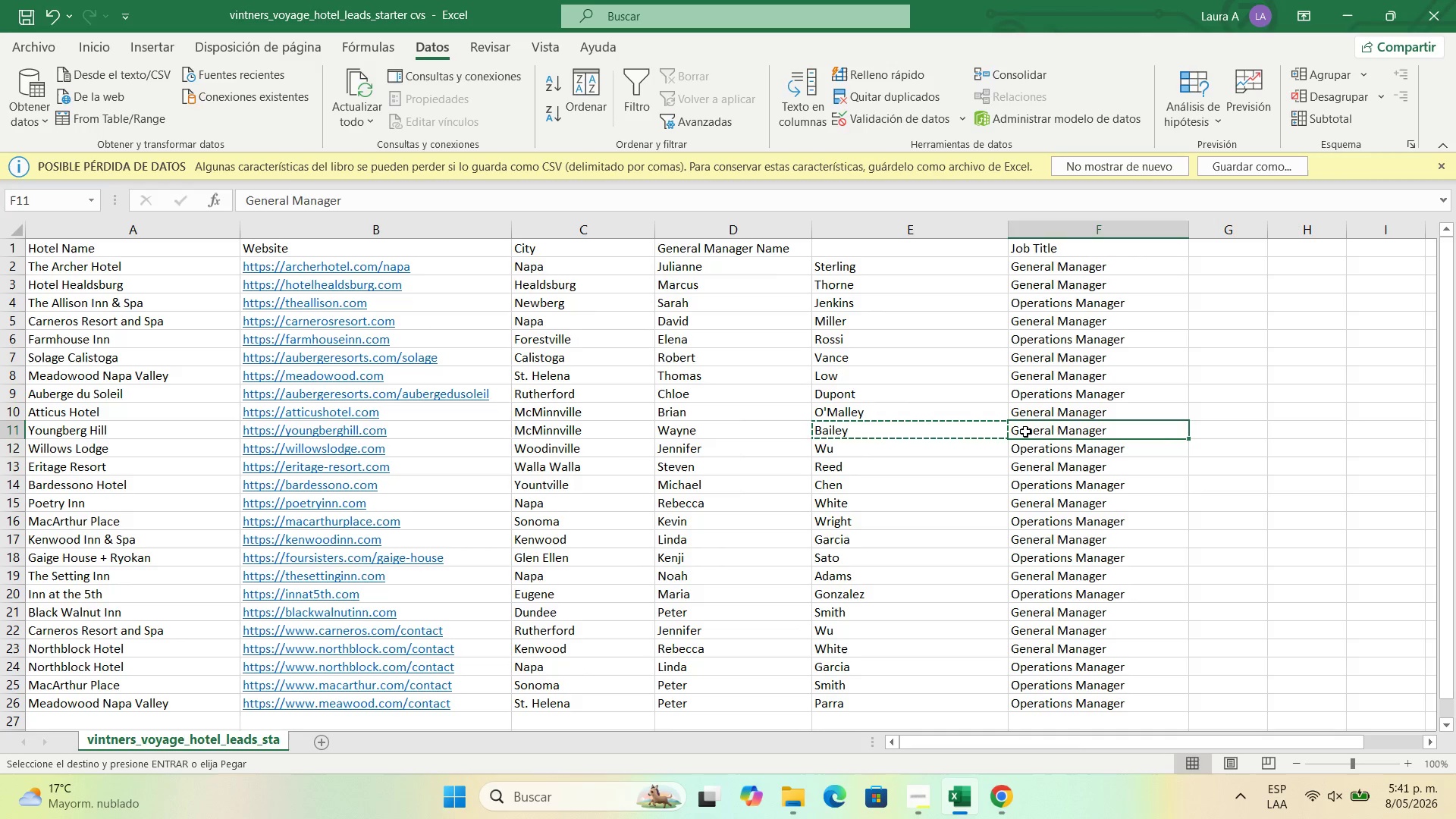 
key(Control+C)
 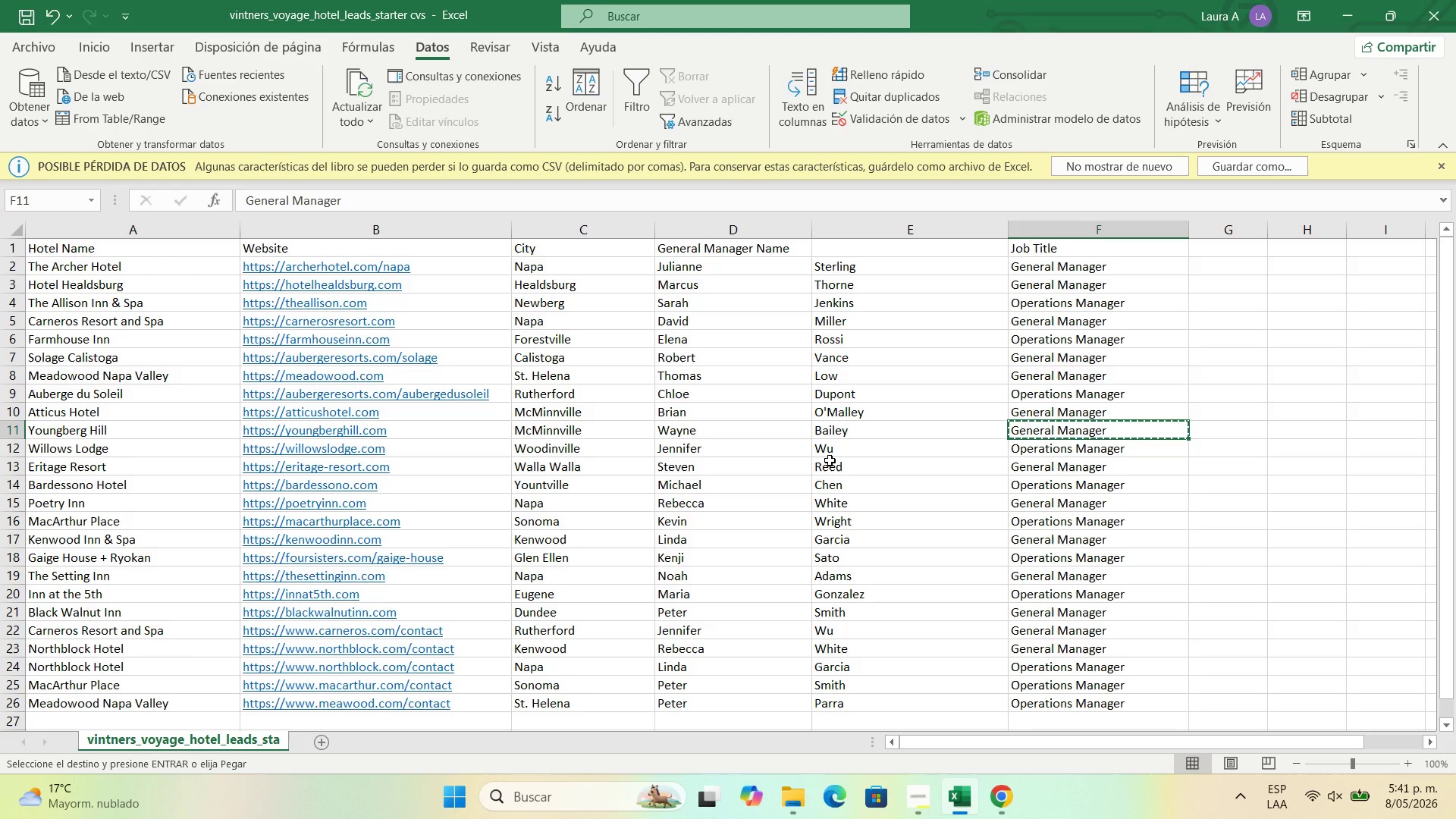 
wait(23.95)
 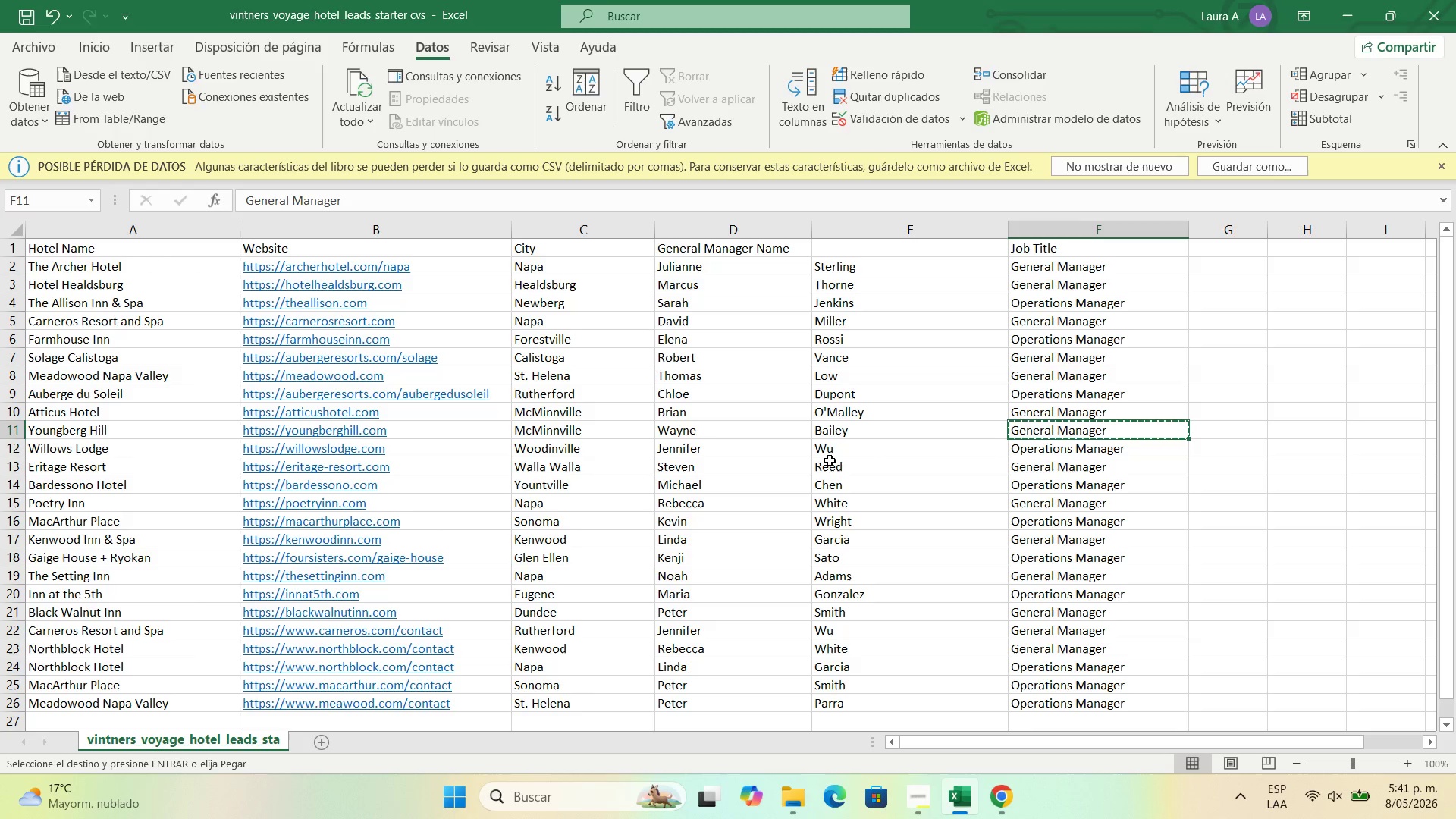 
left_click([962, 792])
 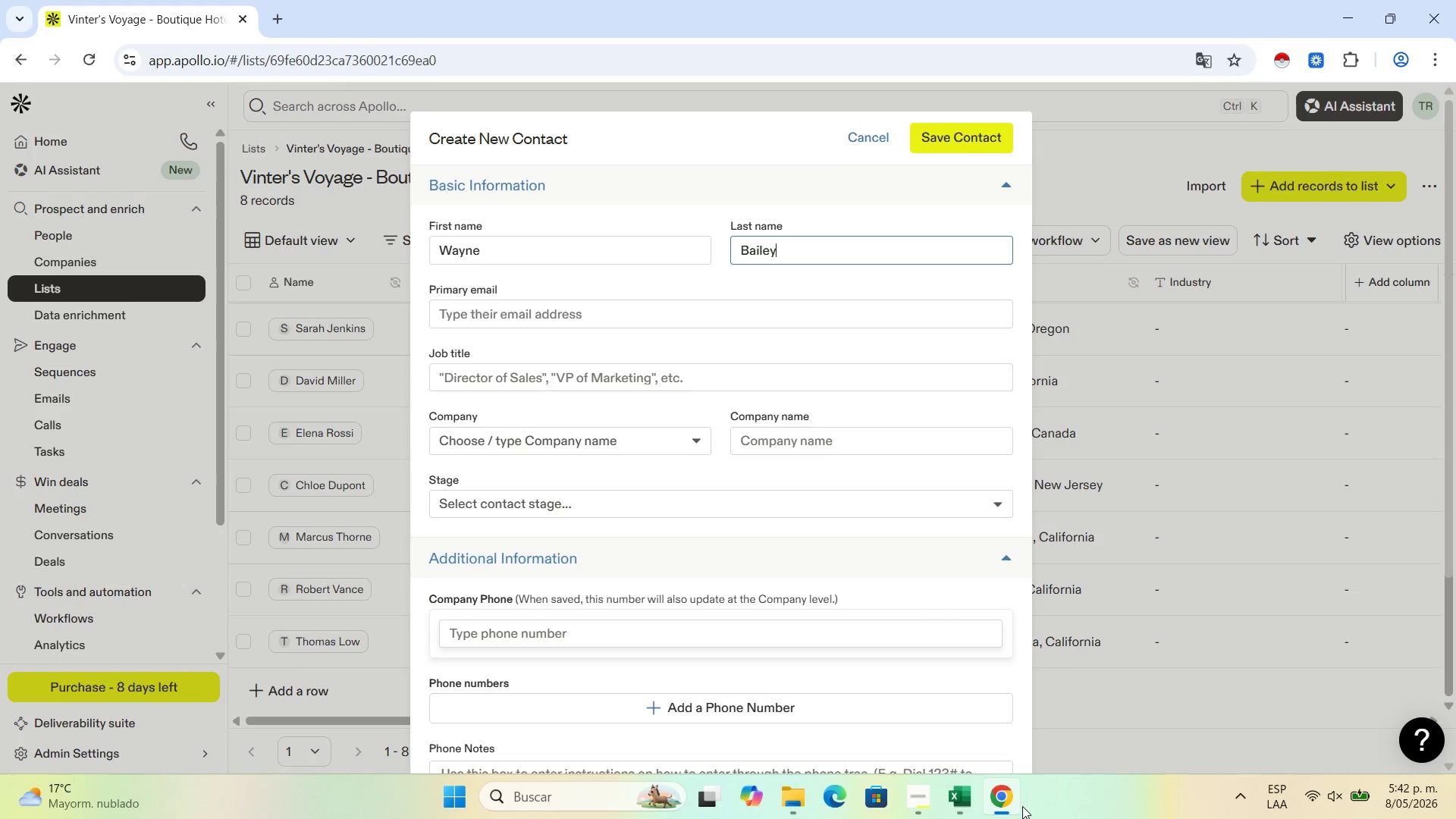 
left_click([1004, 805])